 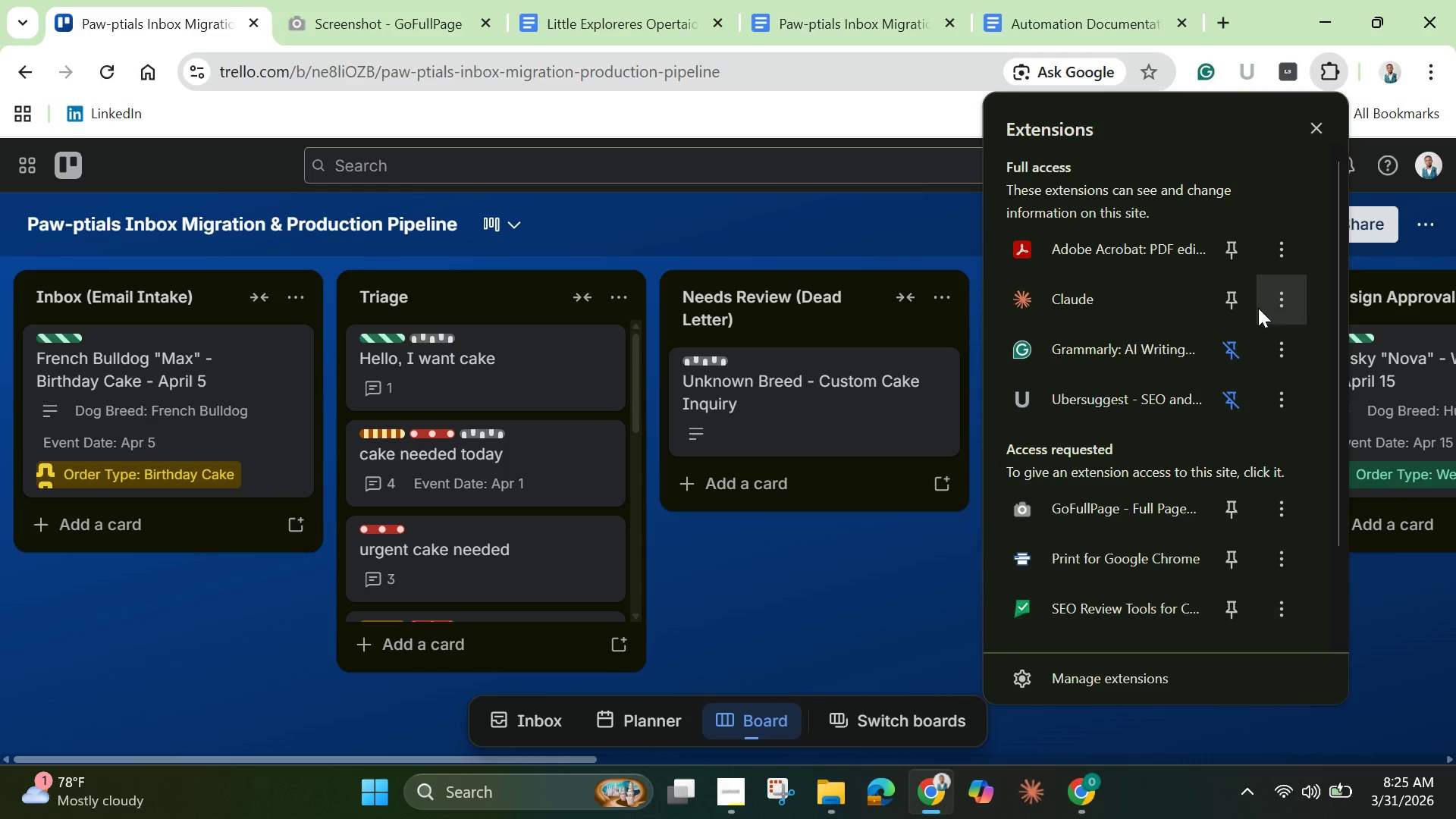 
left_click([1101, 522])
 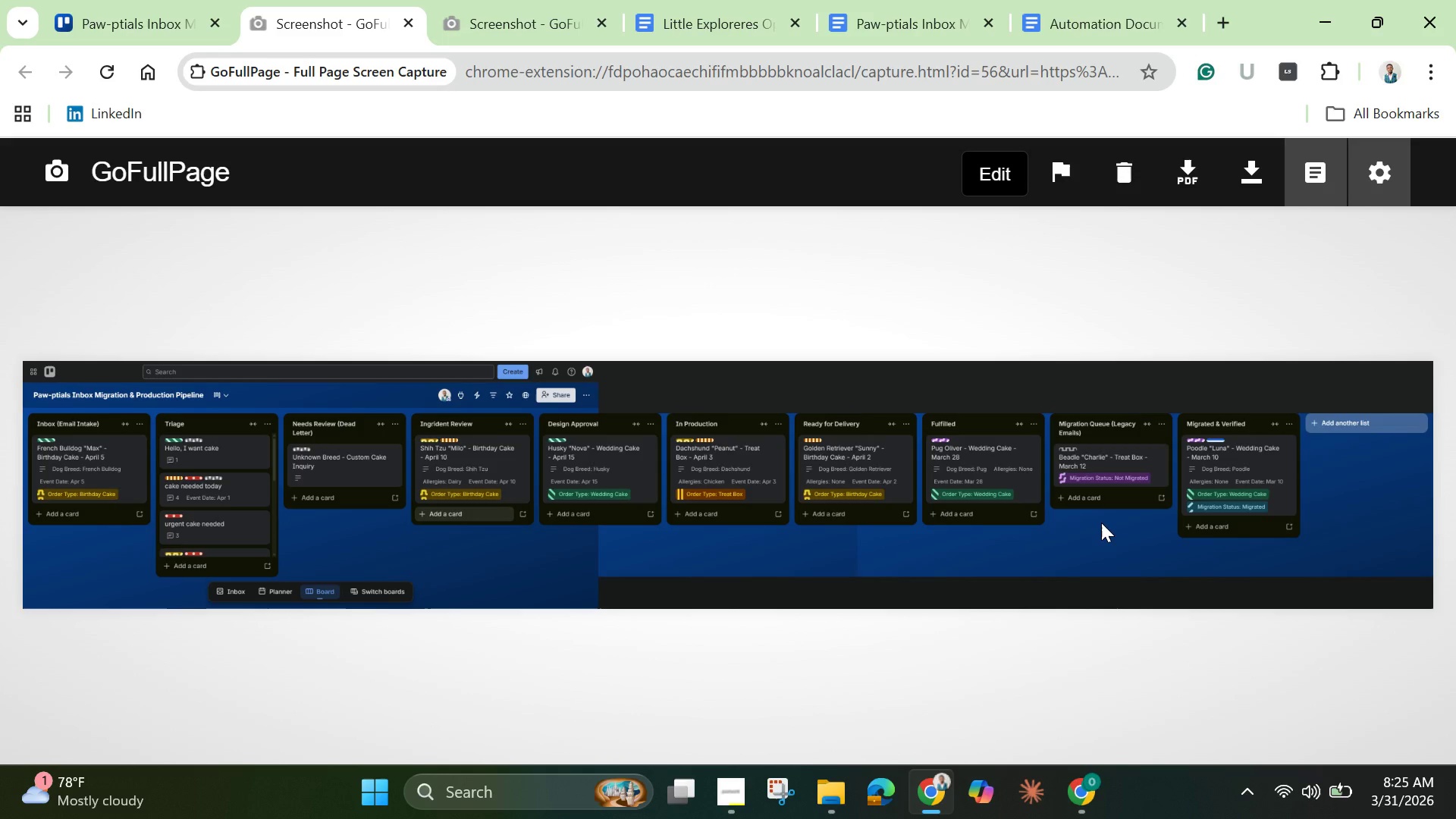 
wait(11.56)
 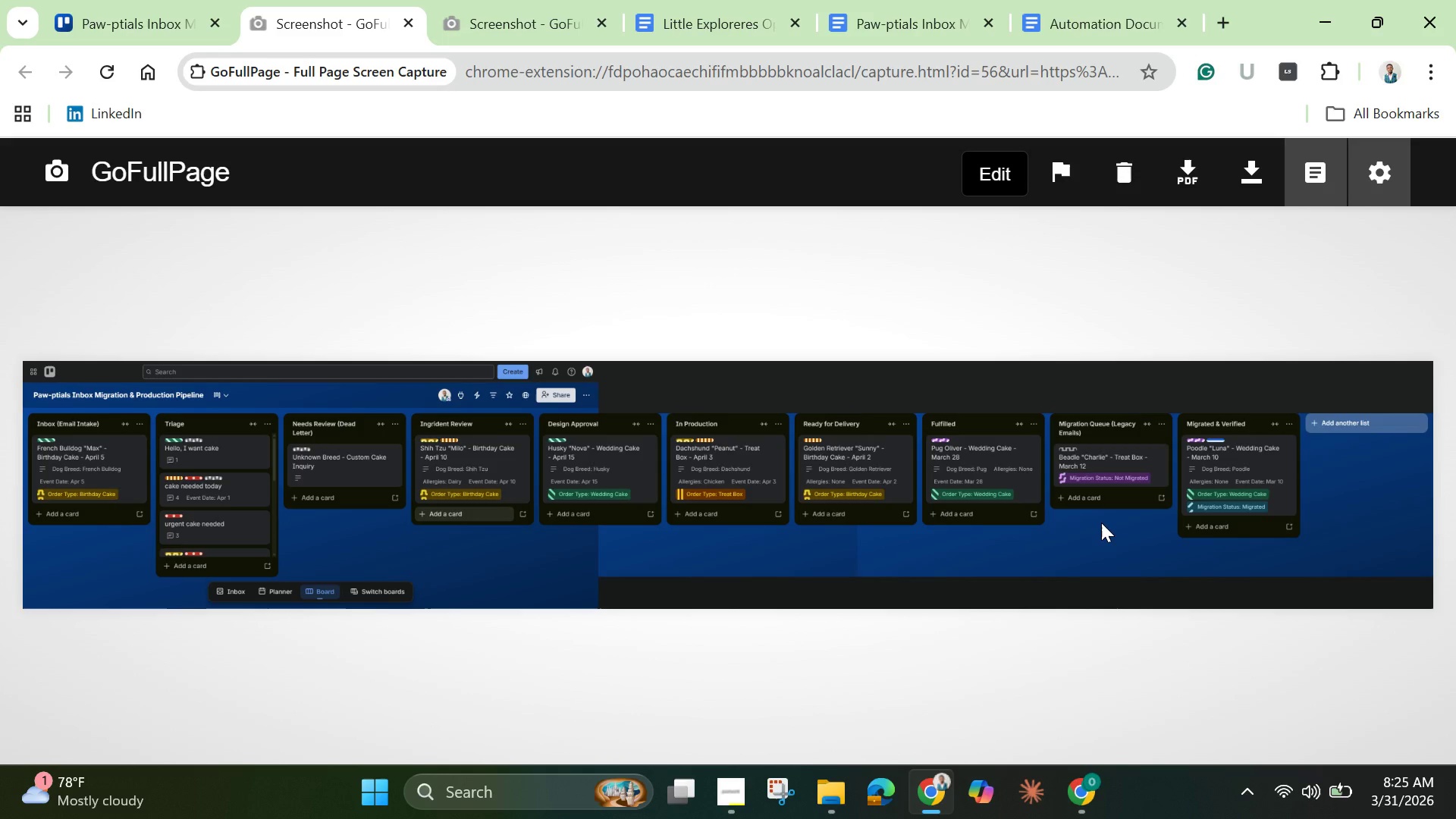 
left_click([1239, 183])
 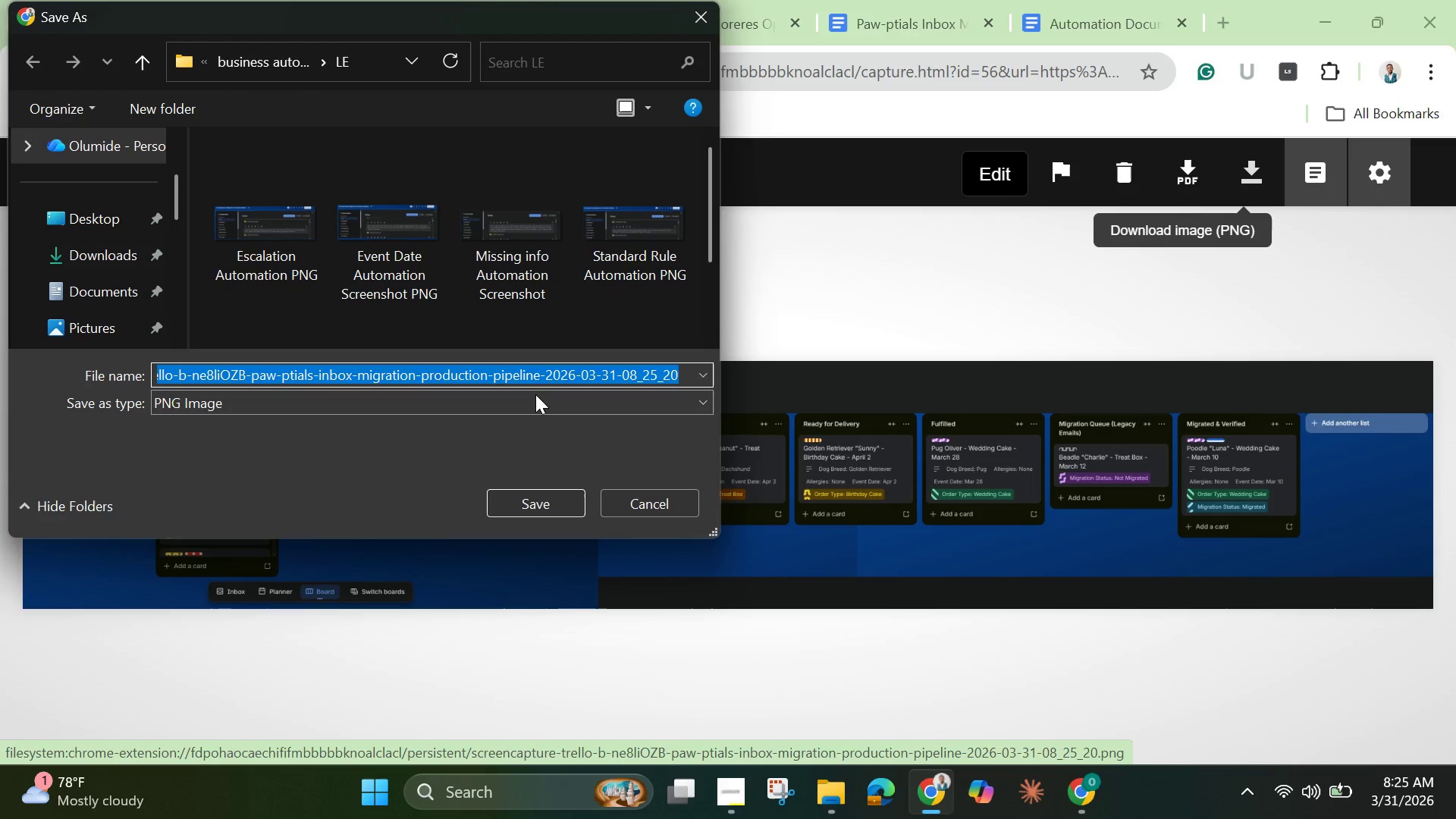 
wait(5.56)
 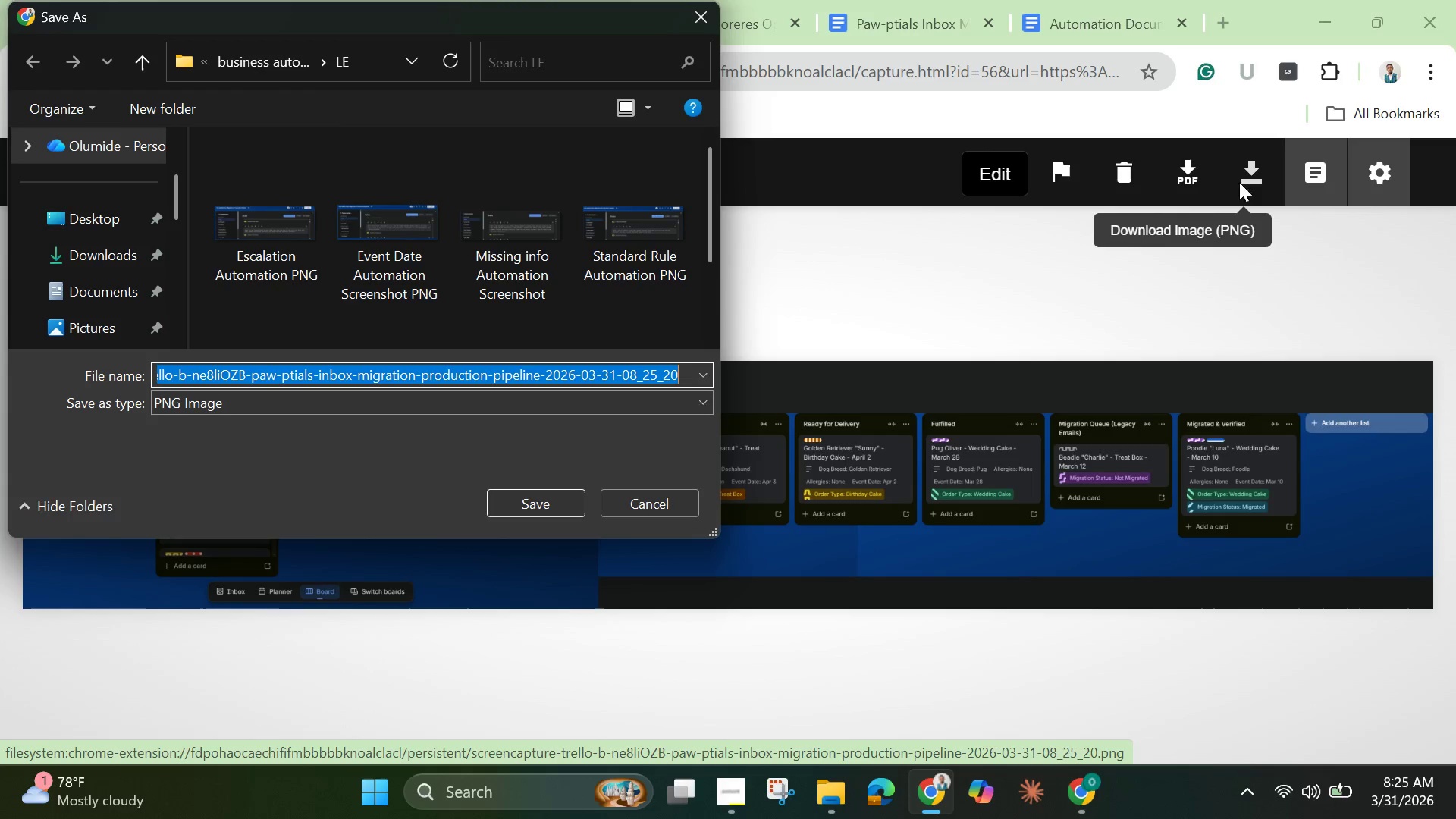 
key(Backspace)
type(Full Board Overview)
 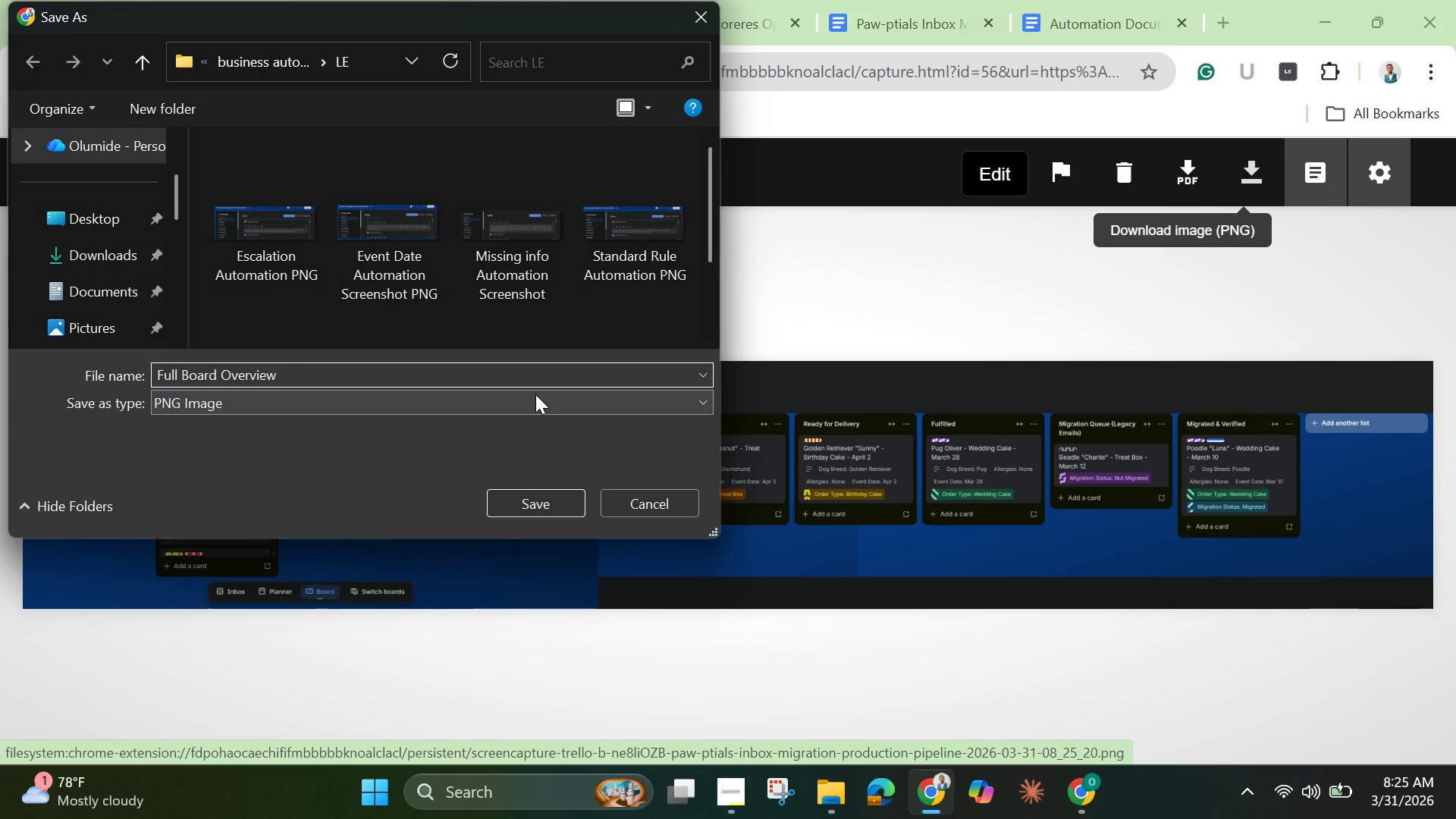 
key(Enter)
 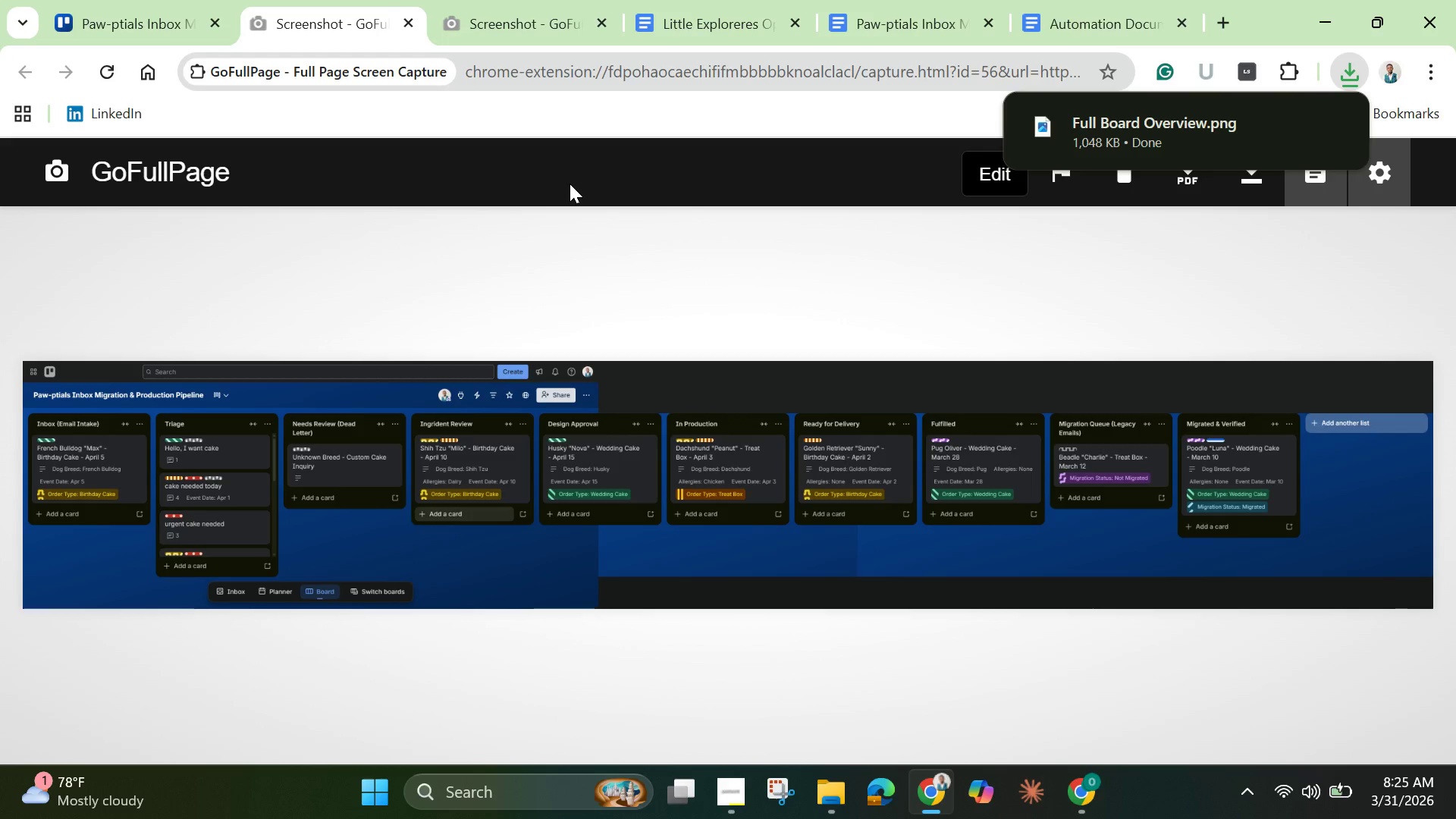 
wait(9.23)
 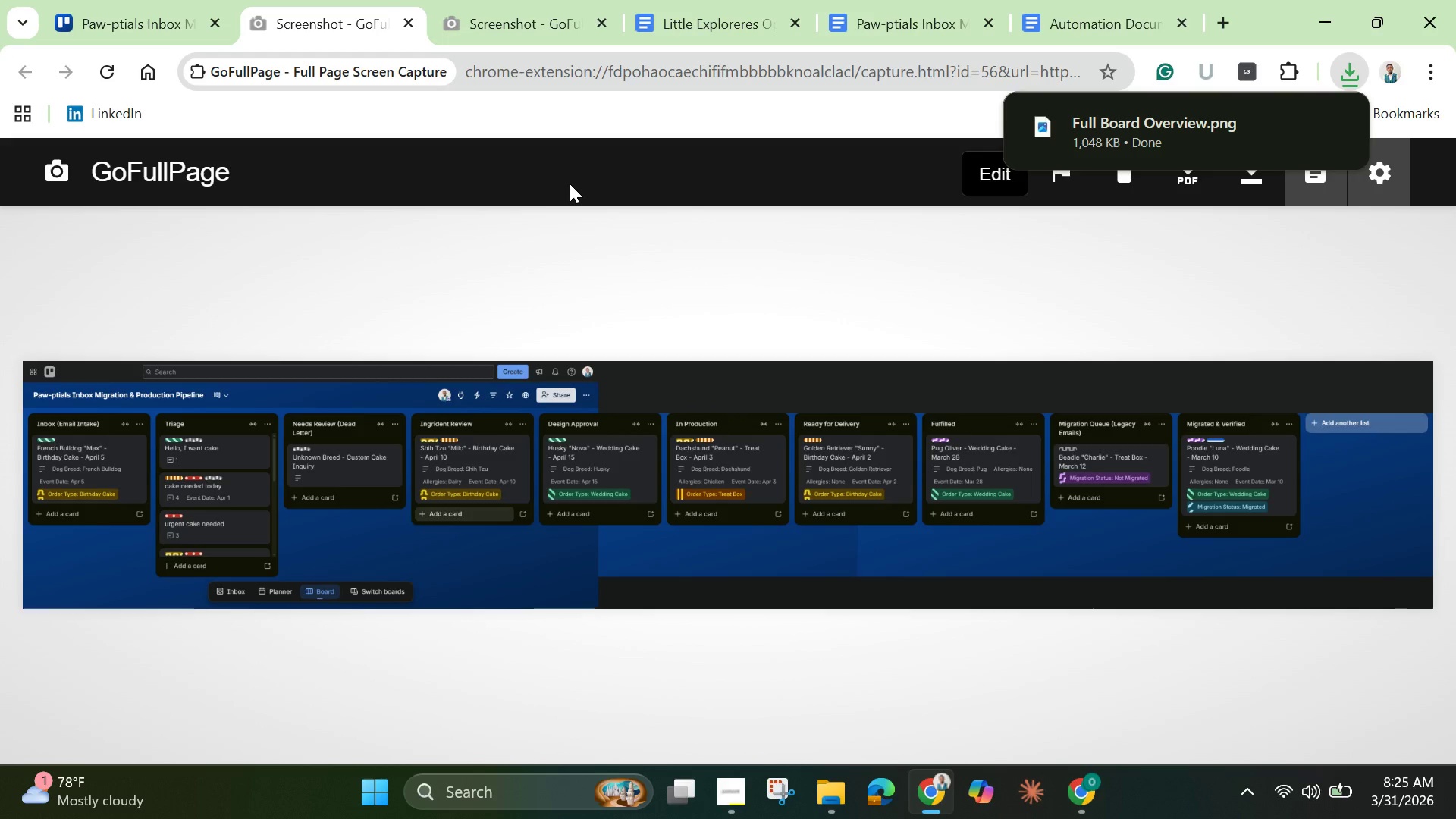 
mouse_move([215, 16])
 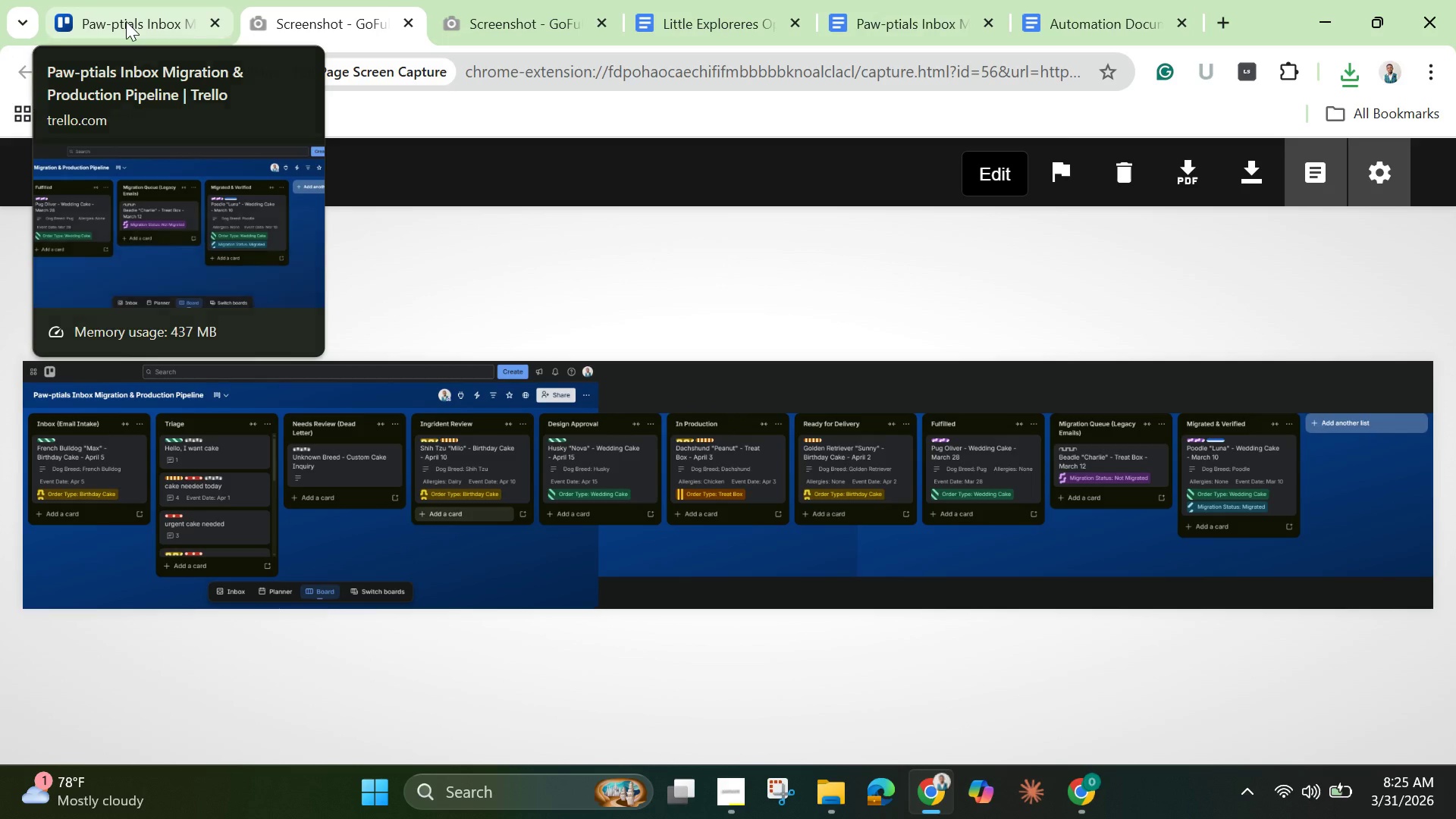 
left_click([126, 21])
 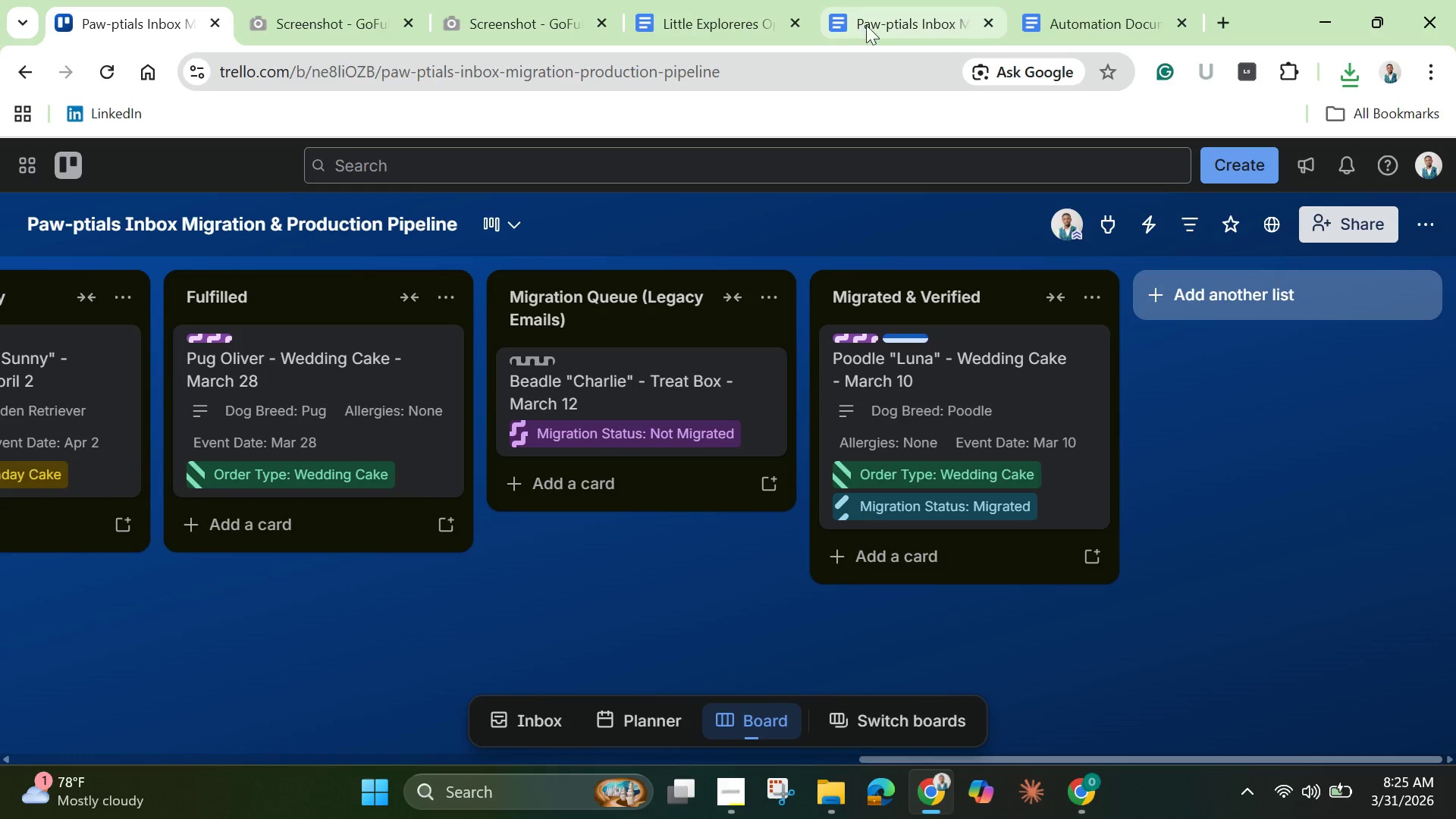 
left_click([873, 23])
 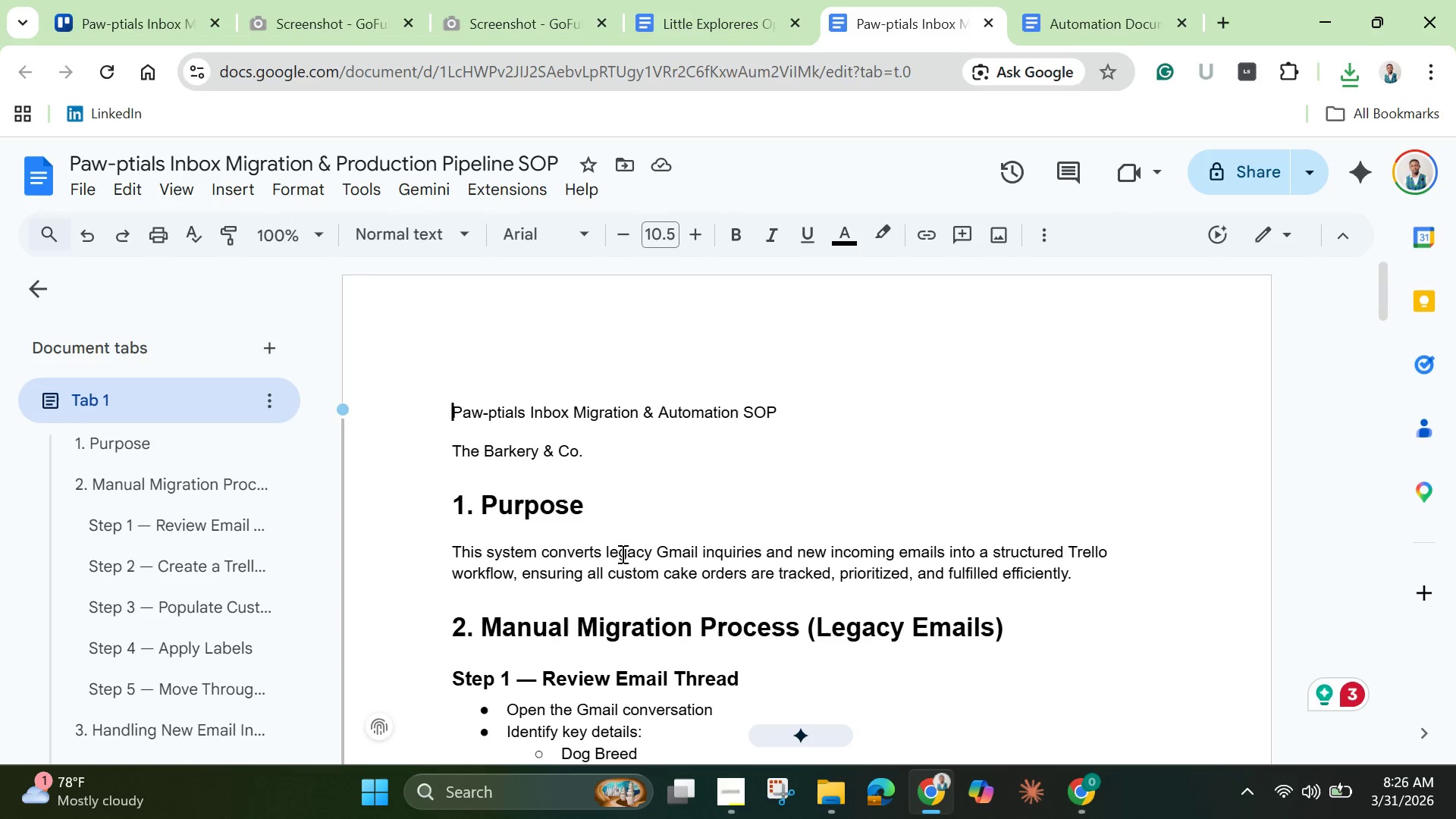 
scroll: coordinate [621, 554], scroll_direction: down, amount: 15.0
 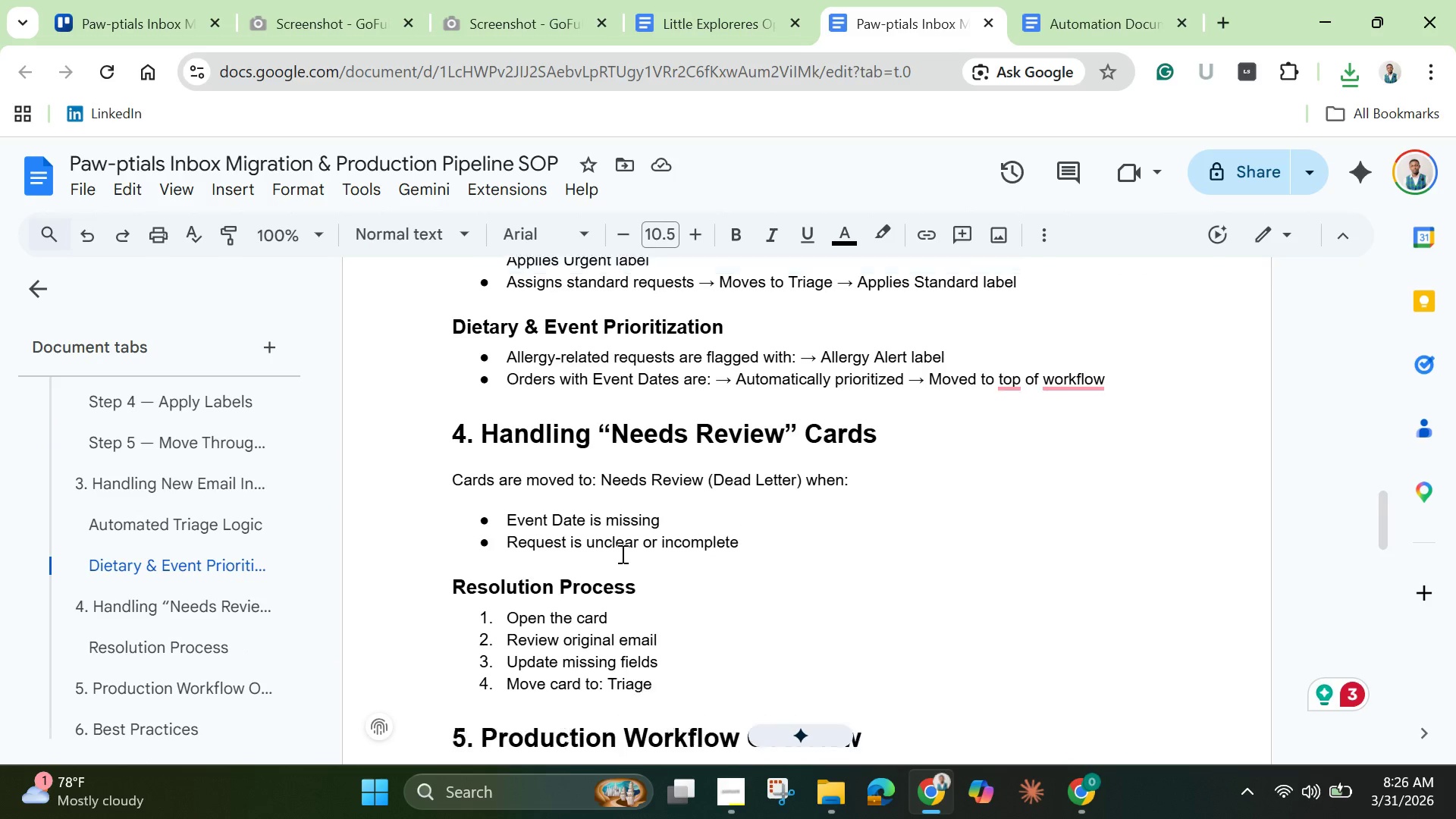 